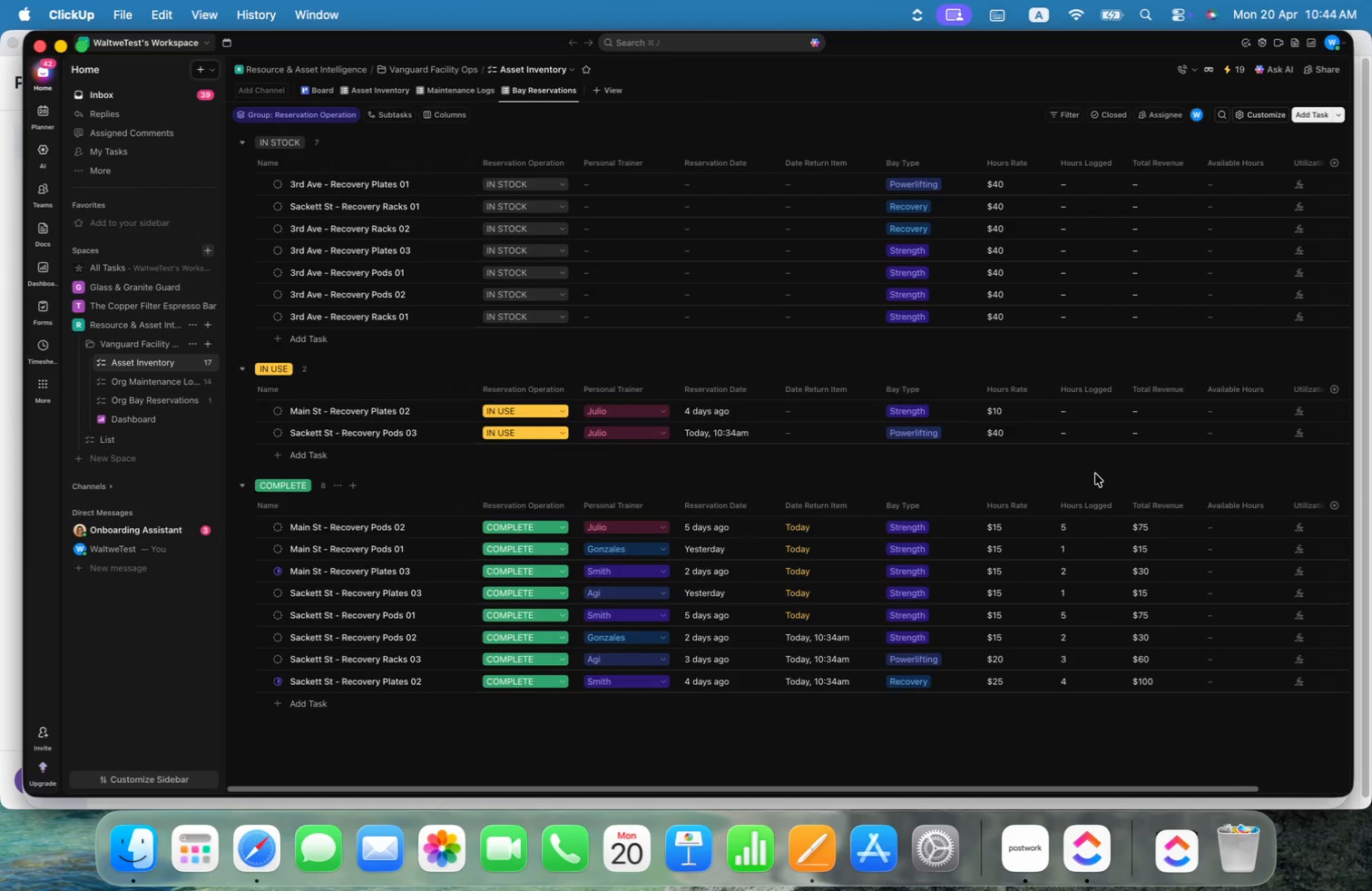 
wait(18.99)
 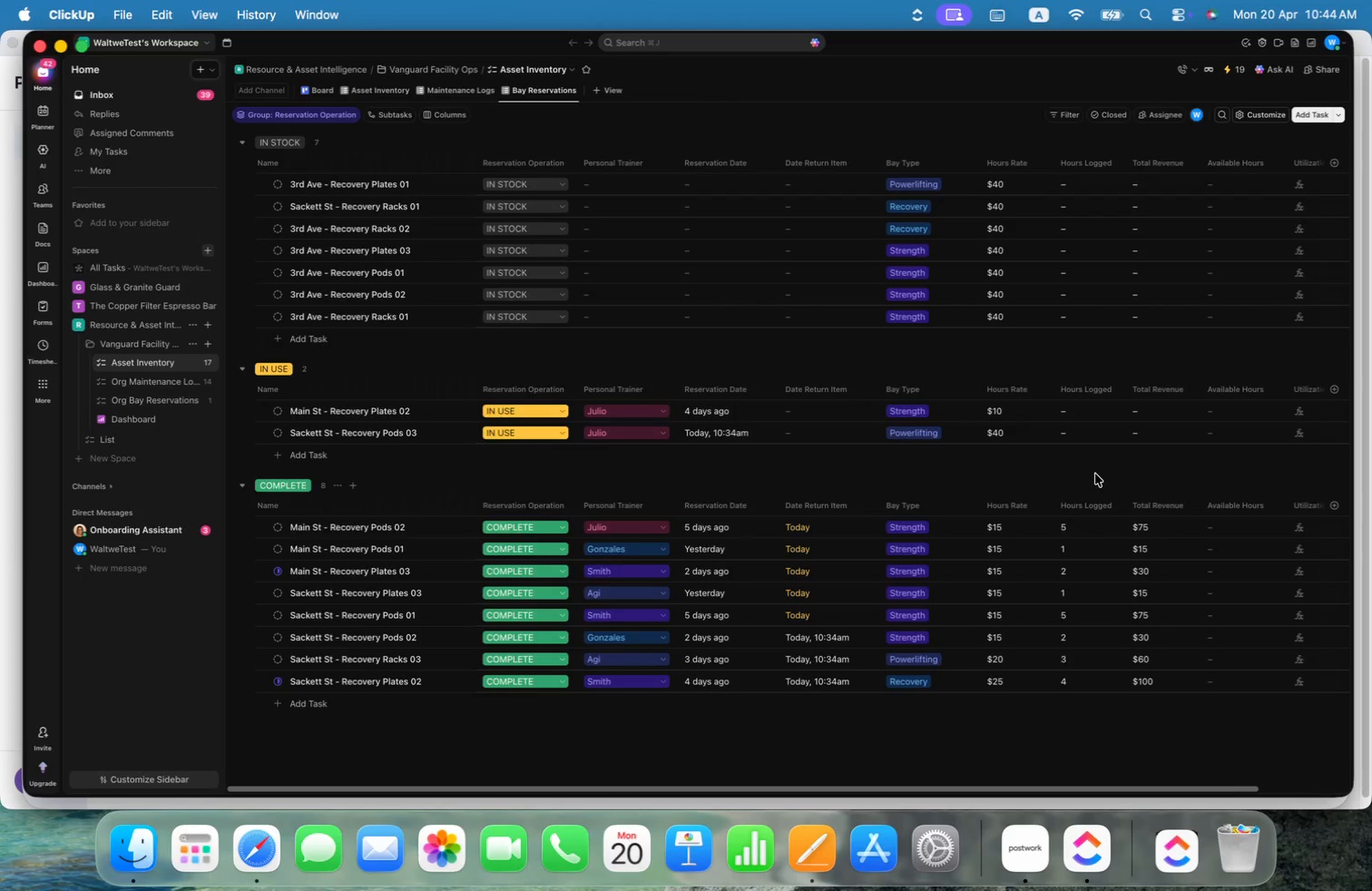 
right_click([1074, 498])
 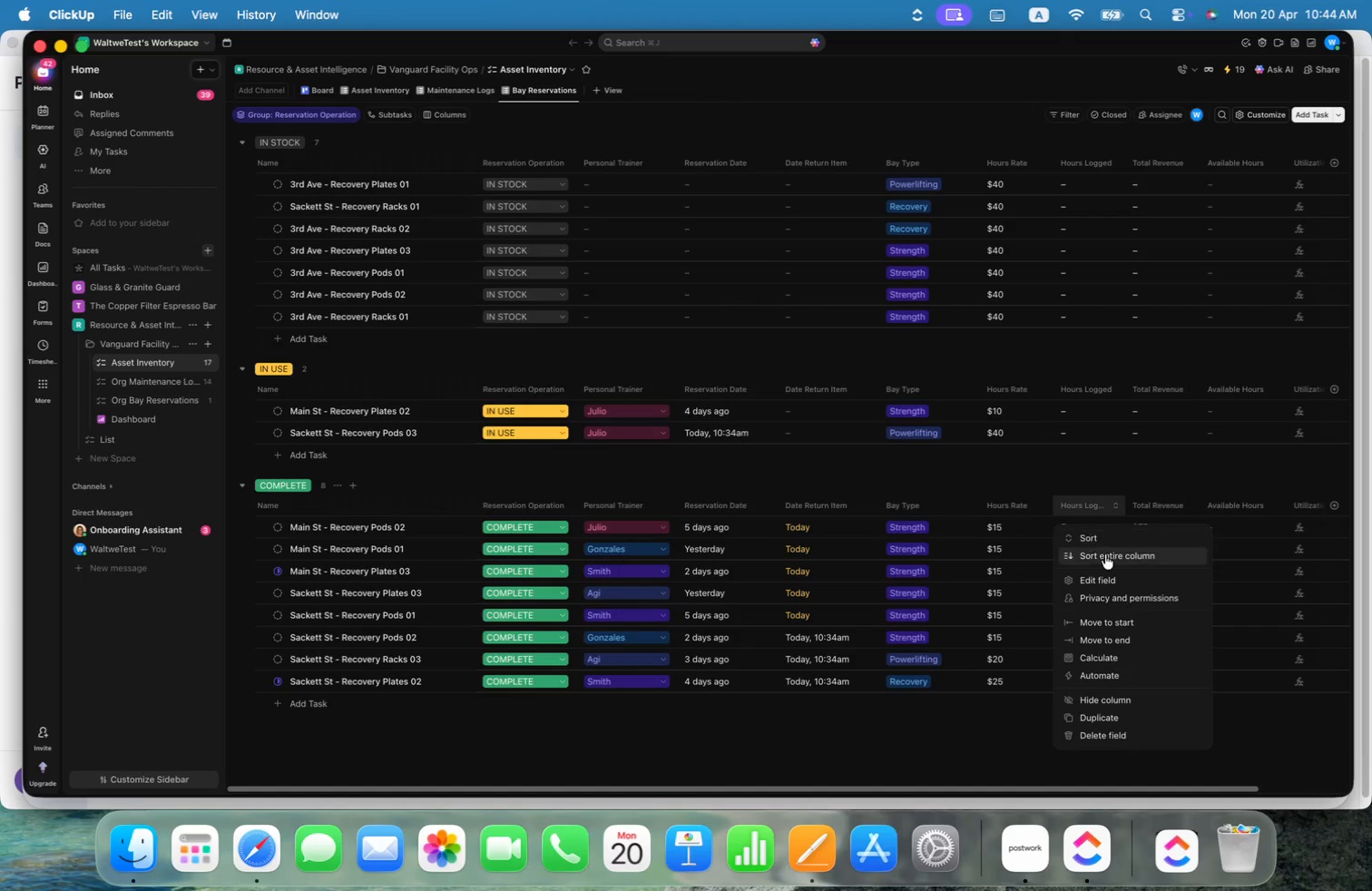 
left_click([1109, 575])
 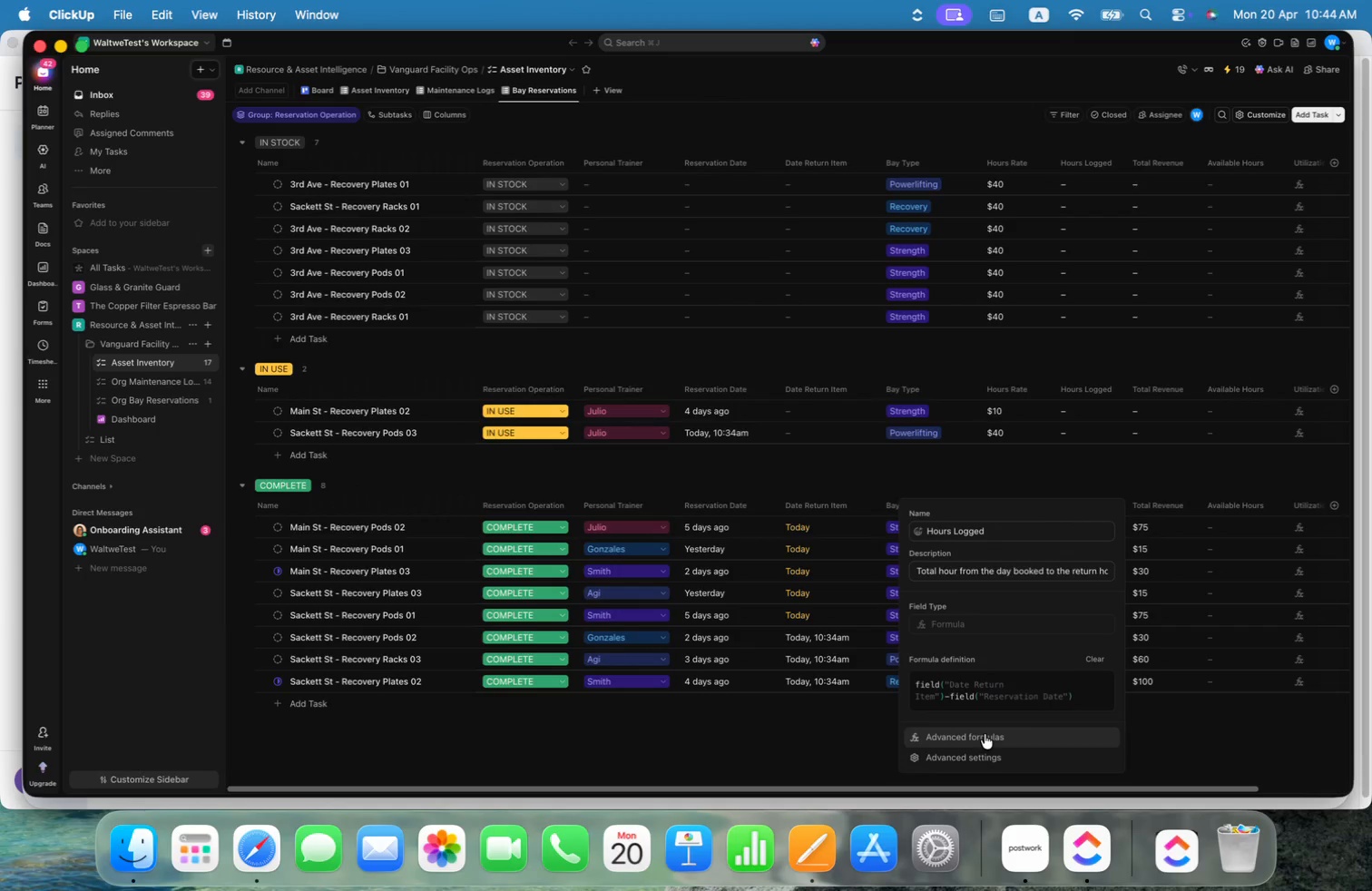 
wait(5.71)
 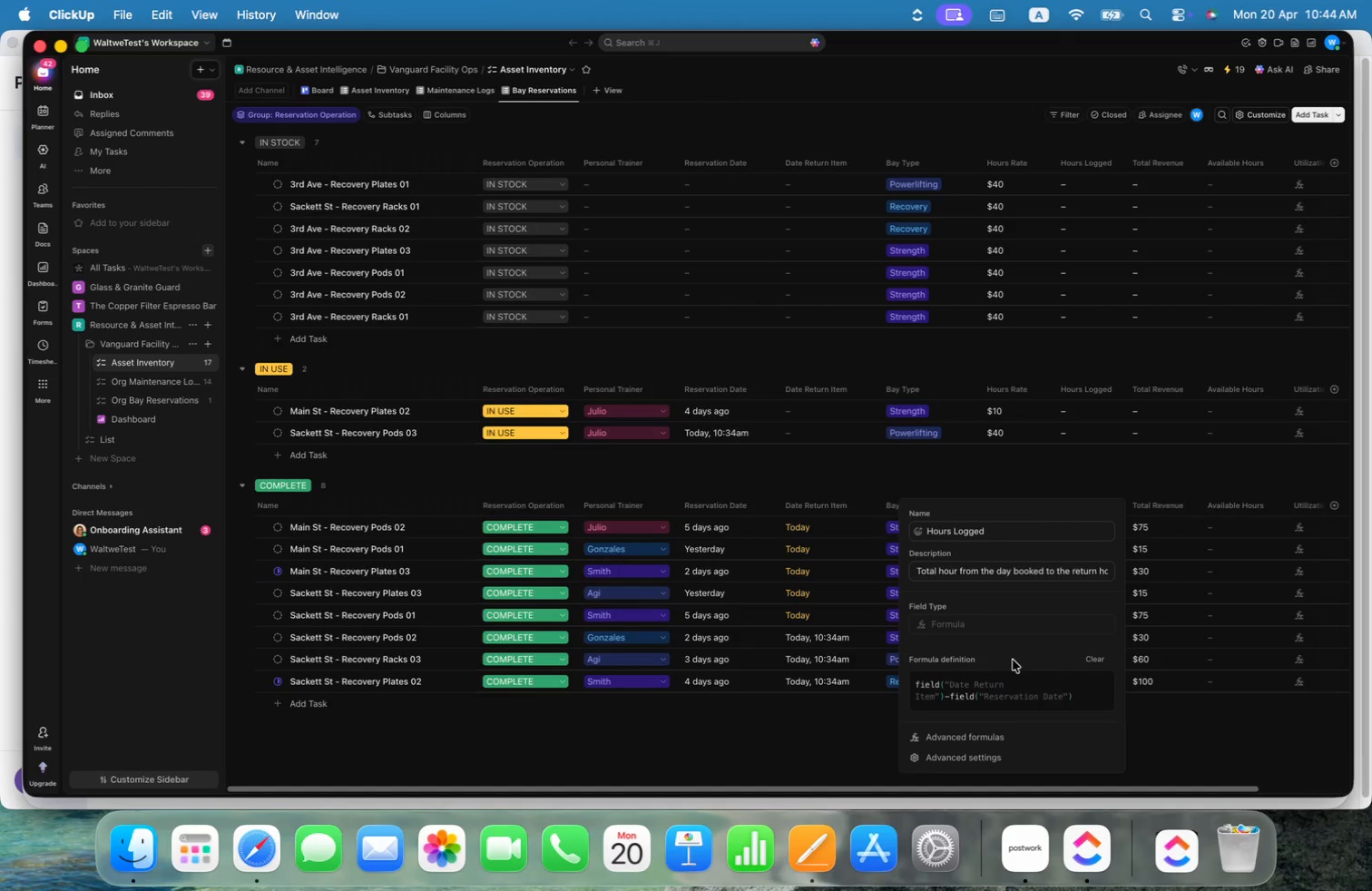 
left_click([985, 734])
 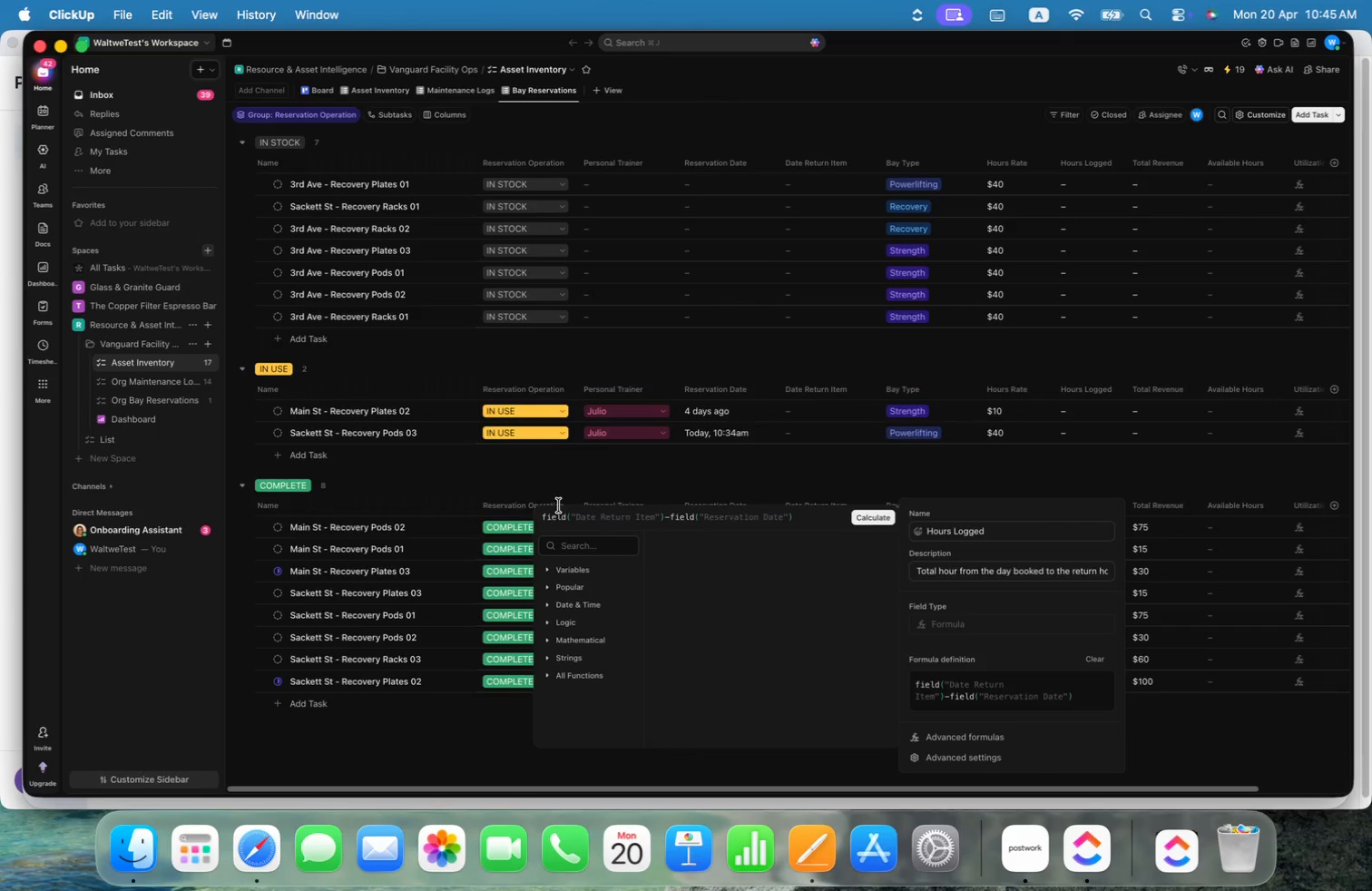 
left_click([543, 514])
 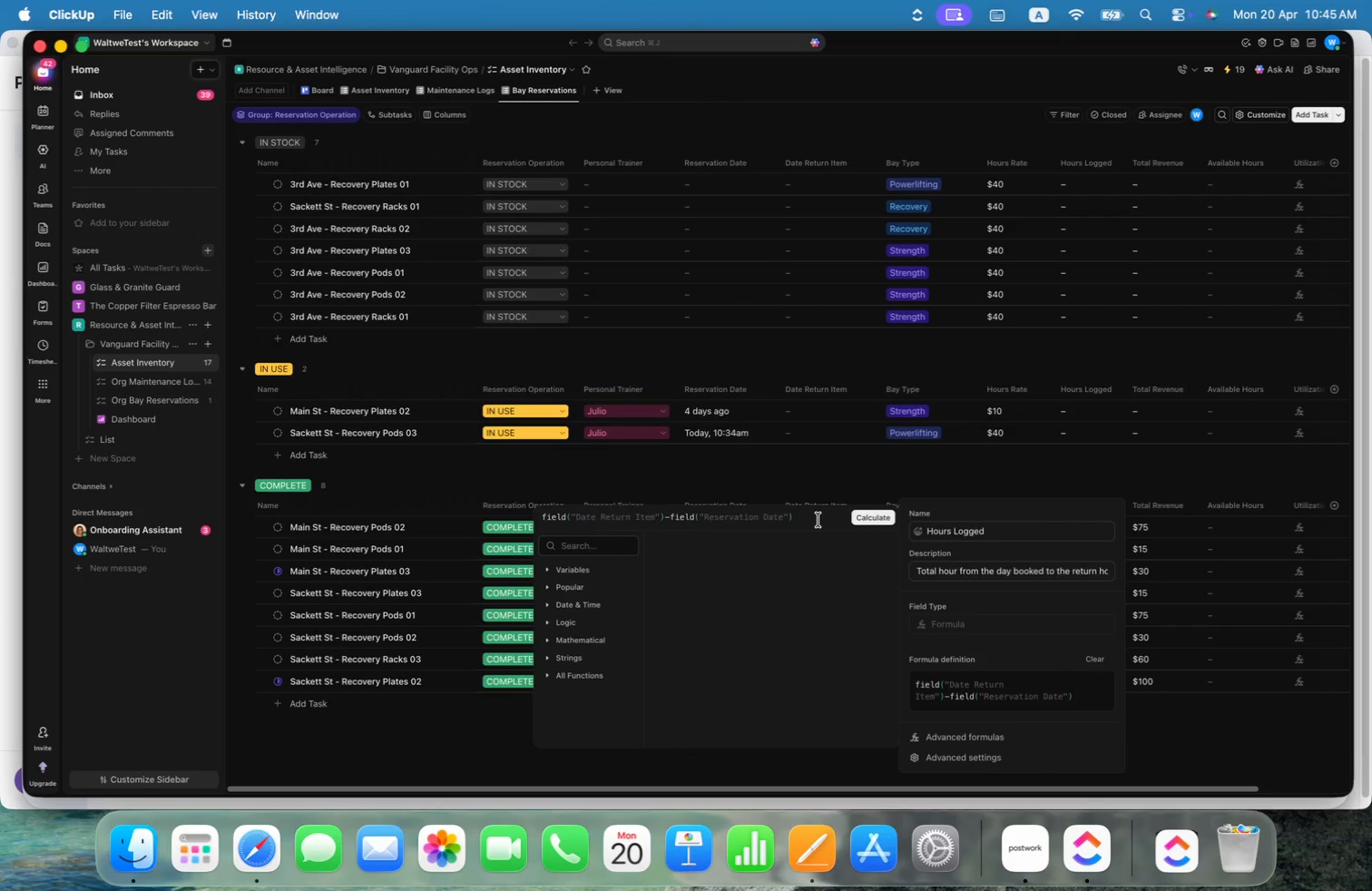 
key(Shift+9)
 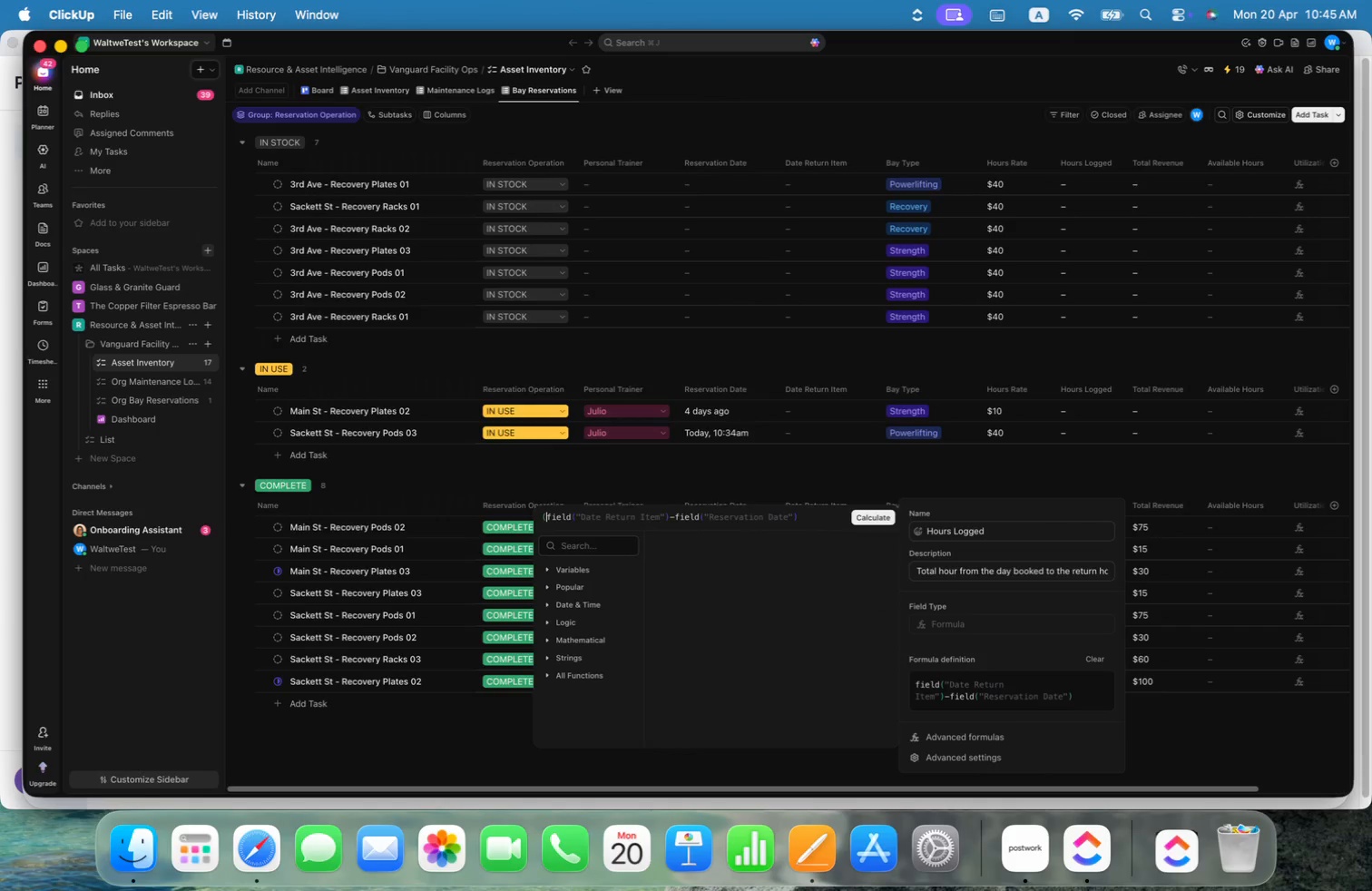 
key(Meta+ArrowRight)
 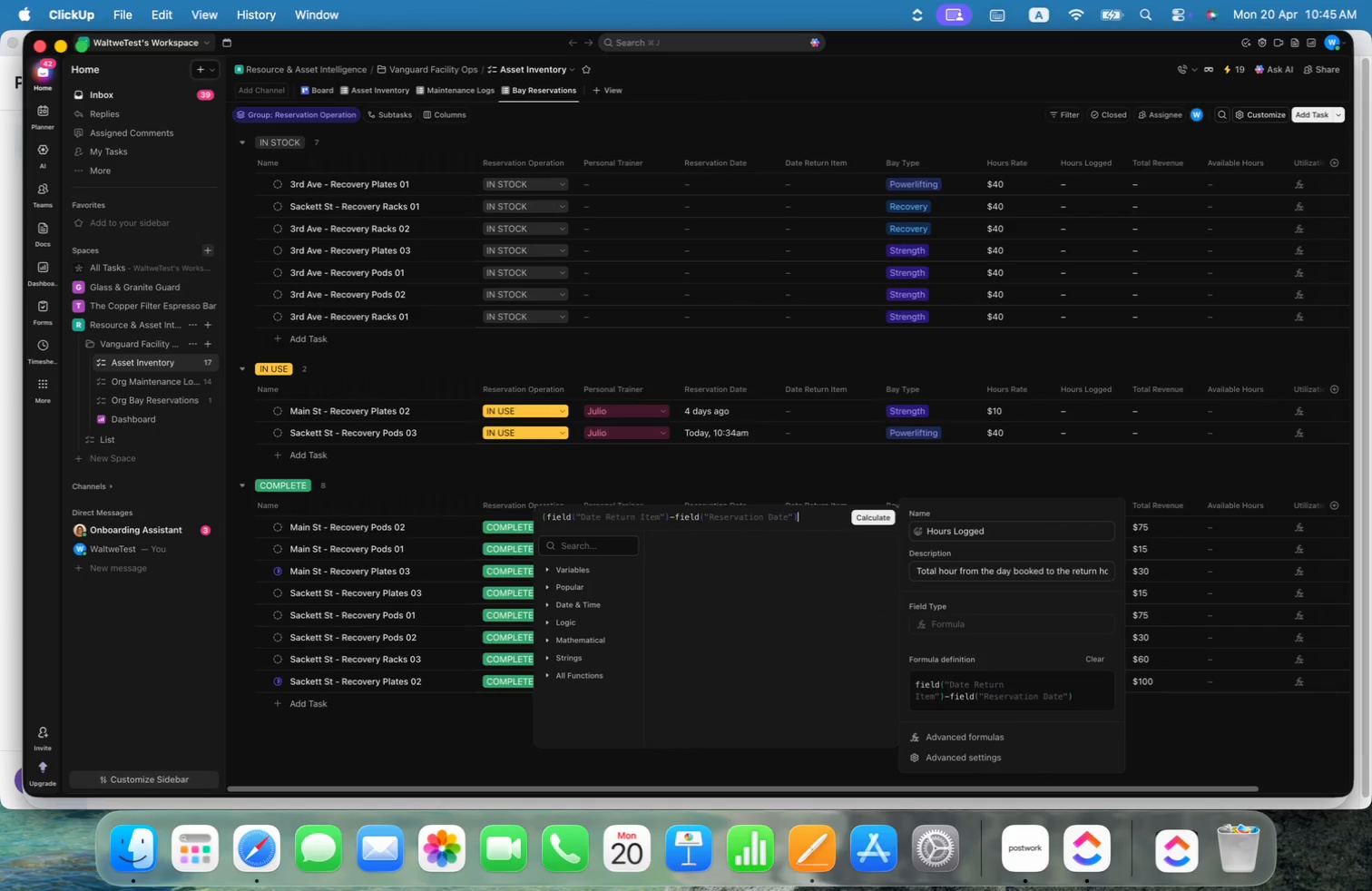 
type(()
key(Backspace)
type()*24)
 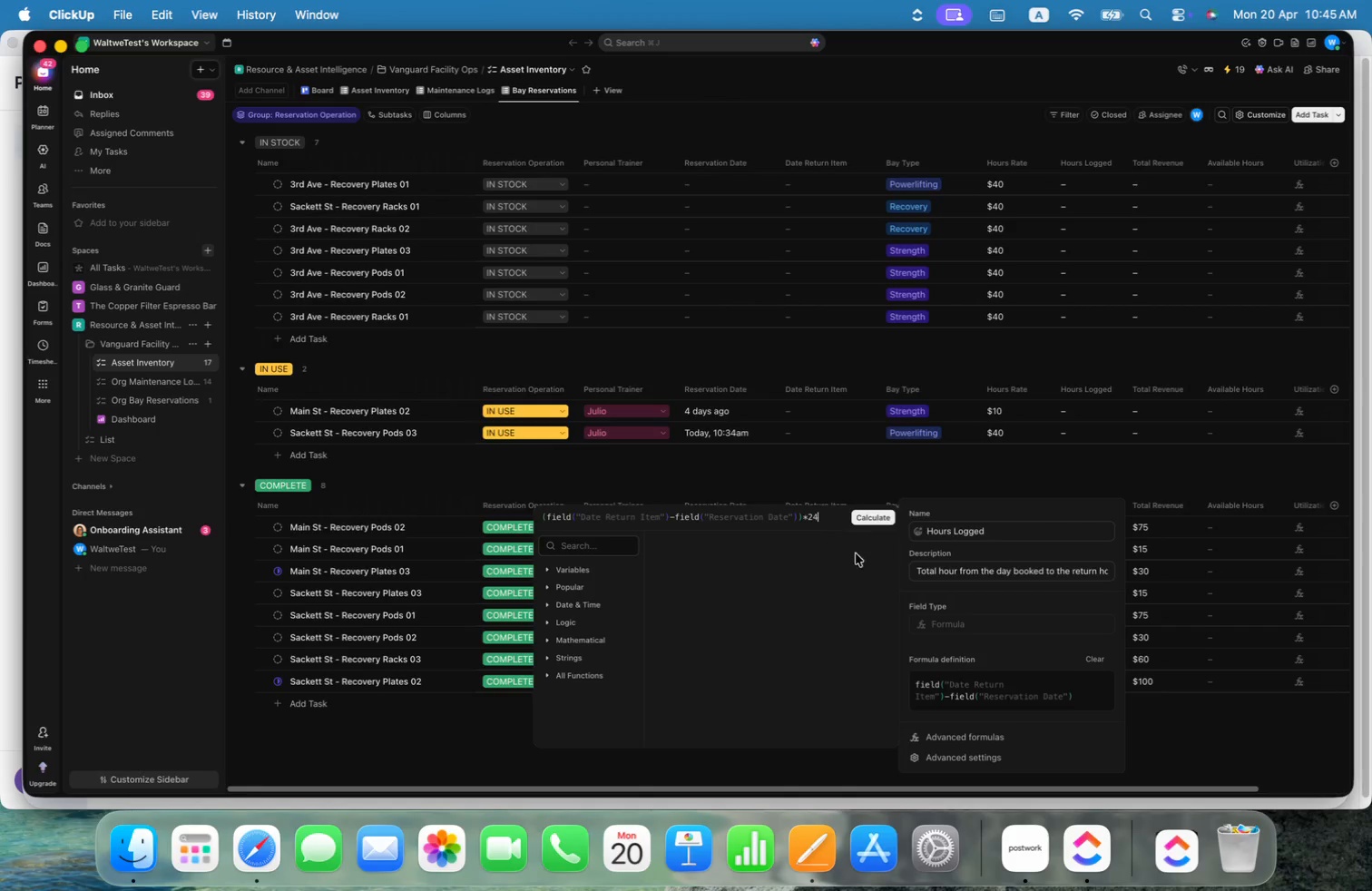 
left_click([883, 520])
 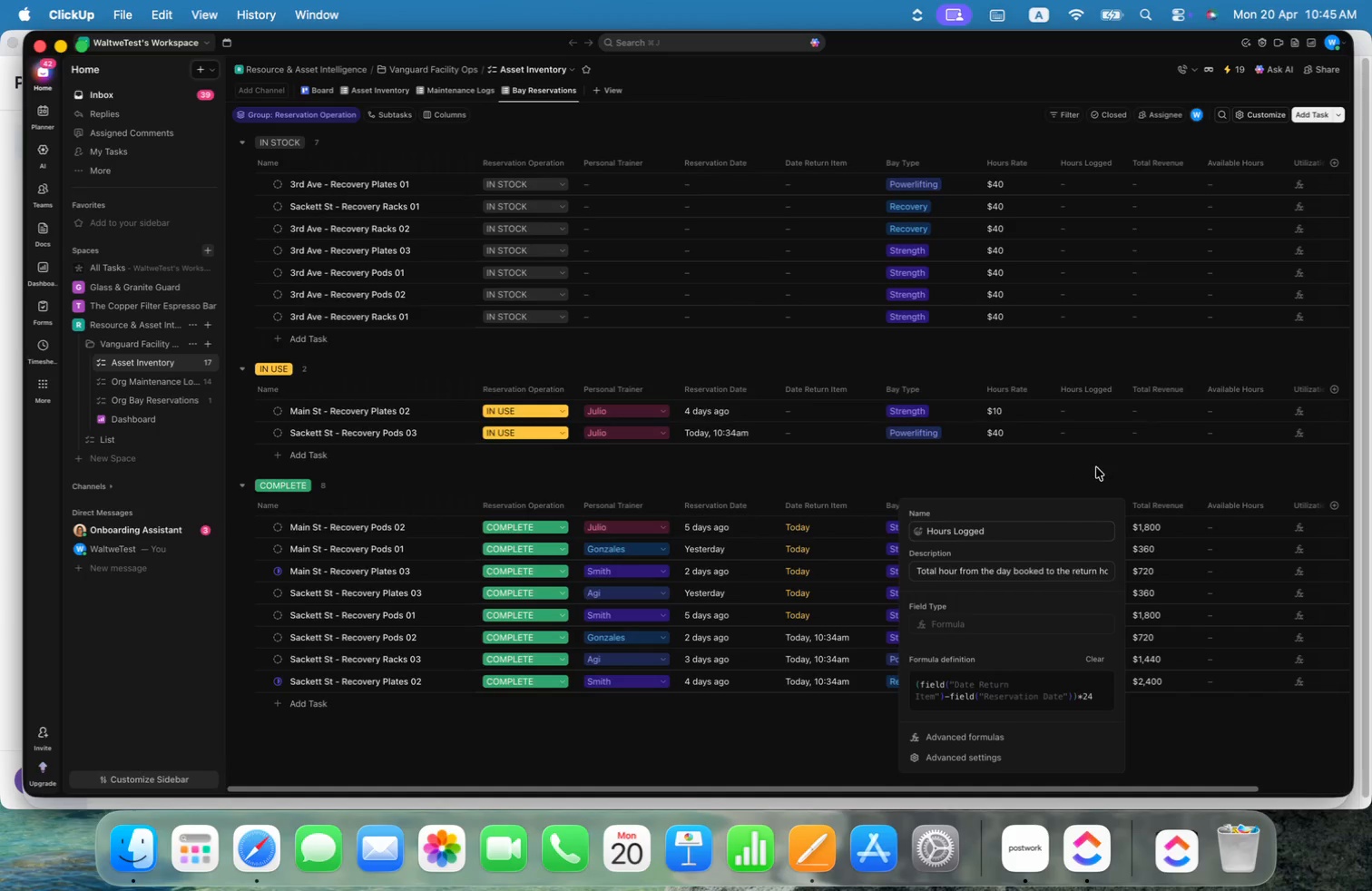 
left_click([1100, 465])
 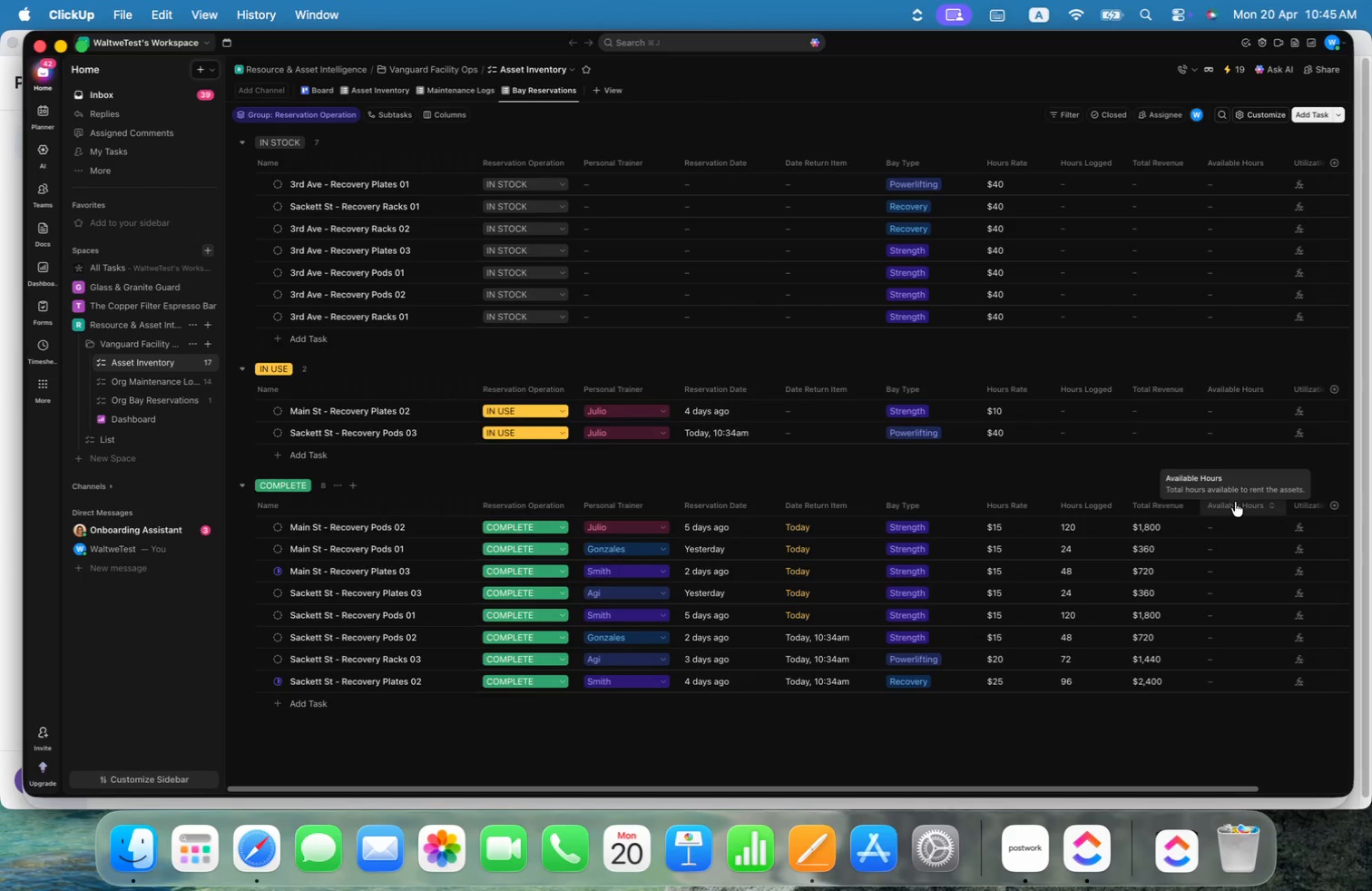 
wait(40.0)
 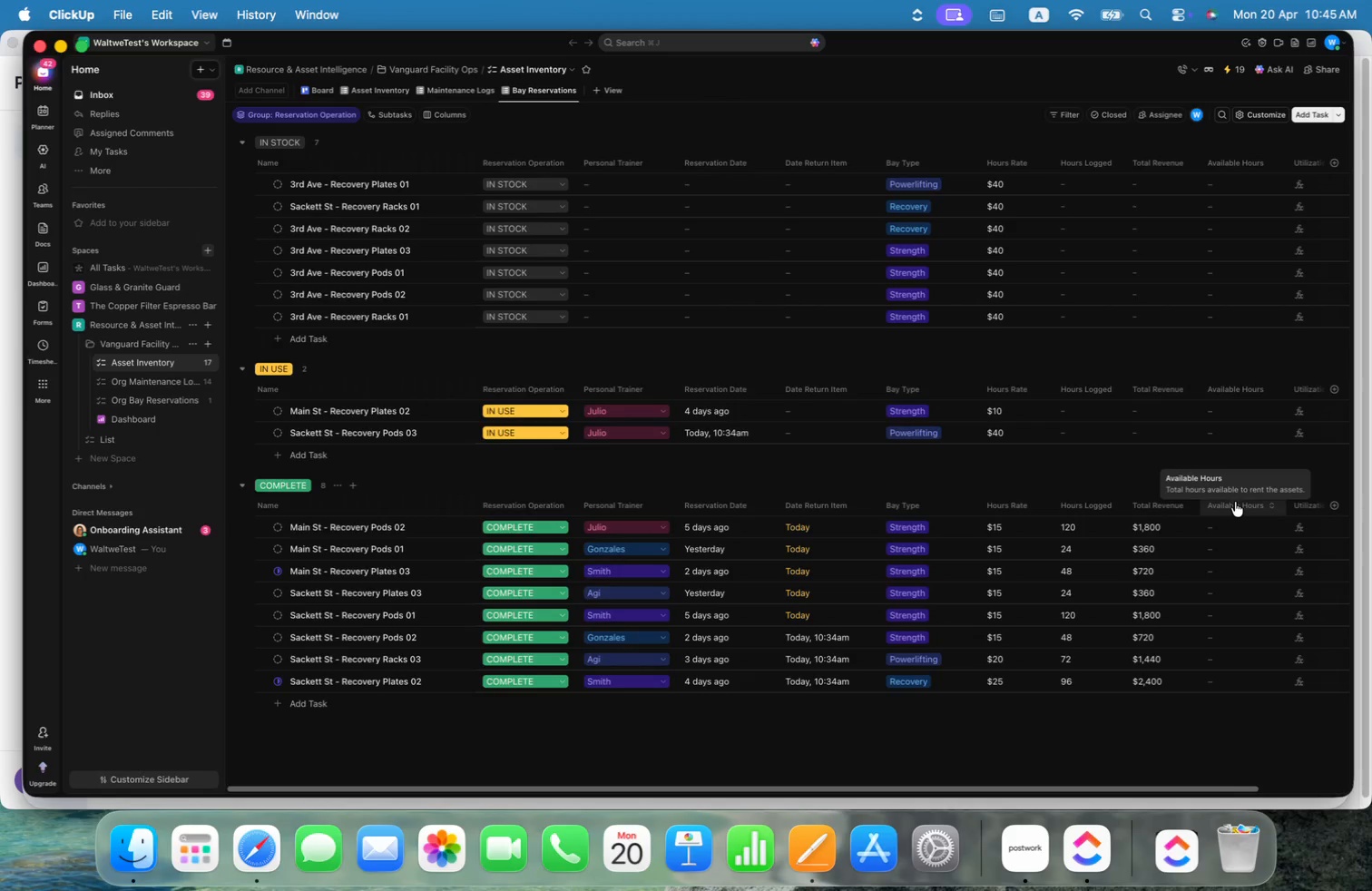 
right_click([1235, 502])
 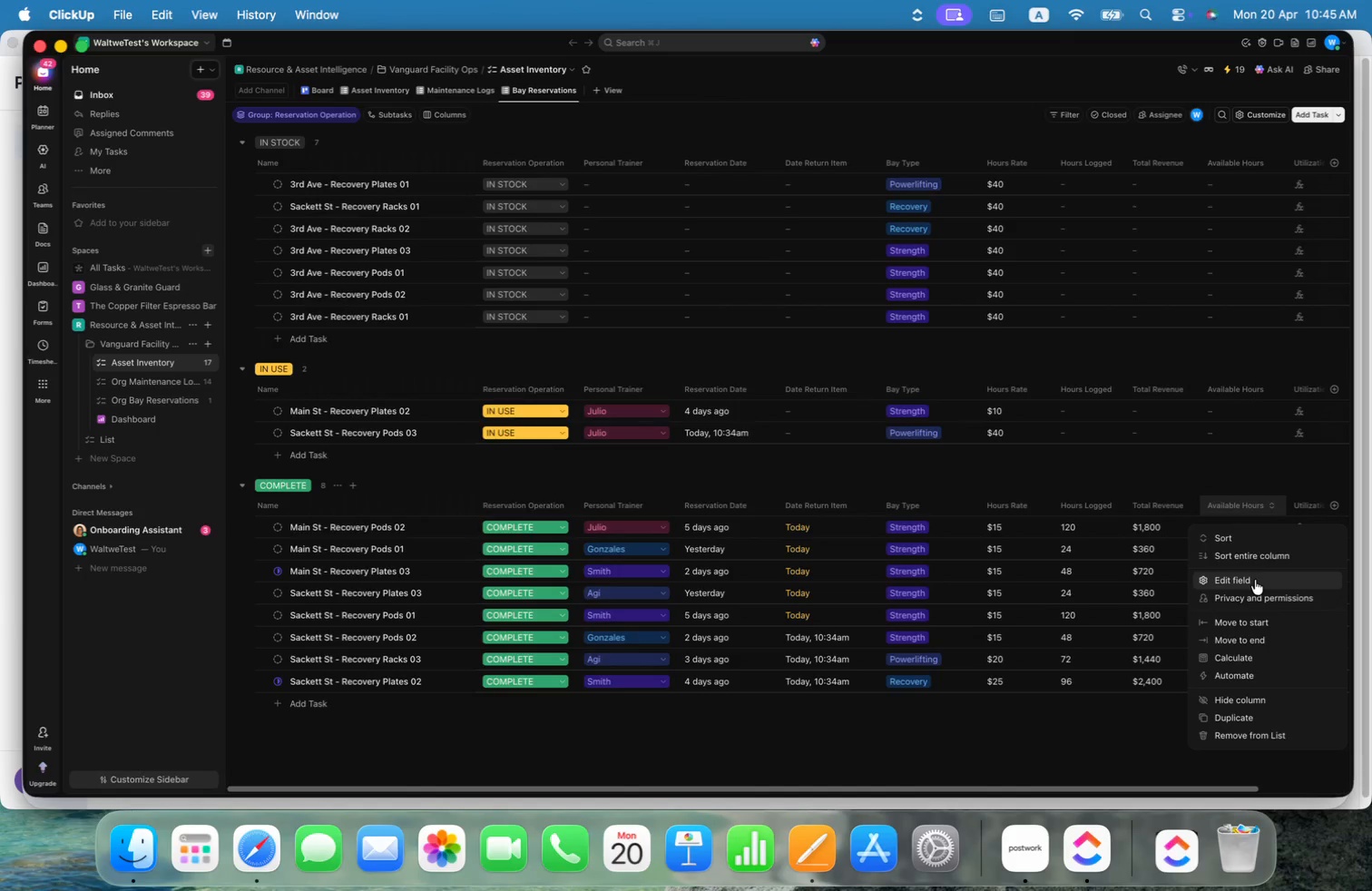 
left_click([1255, 580])
 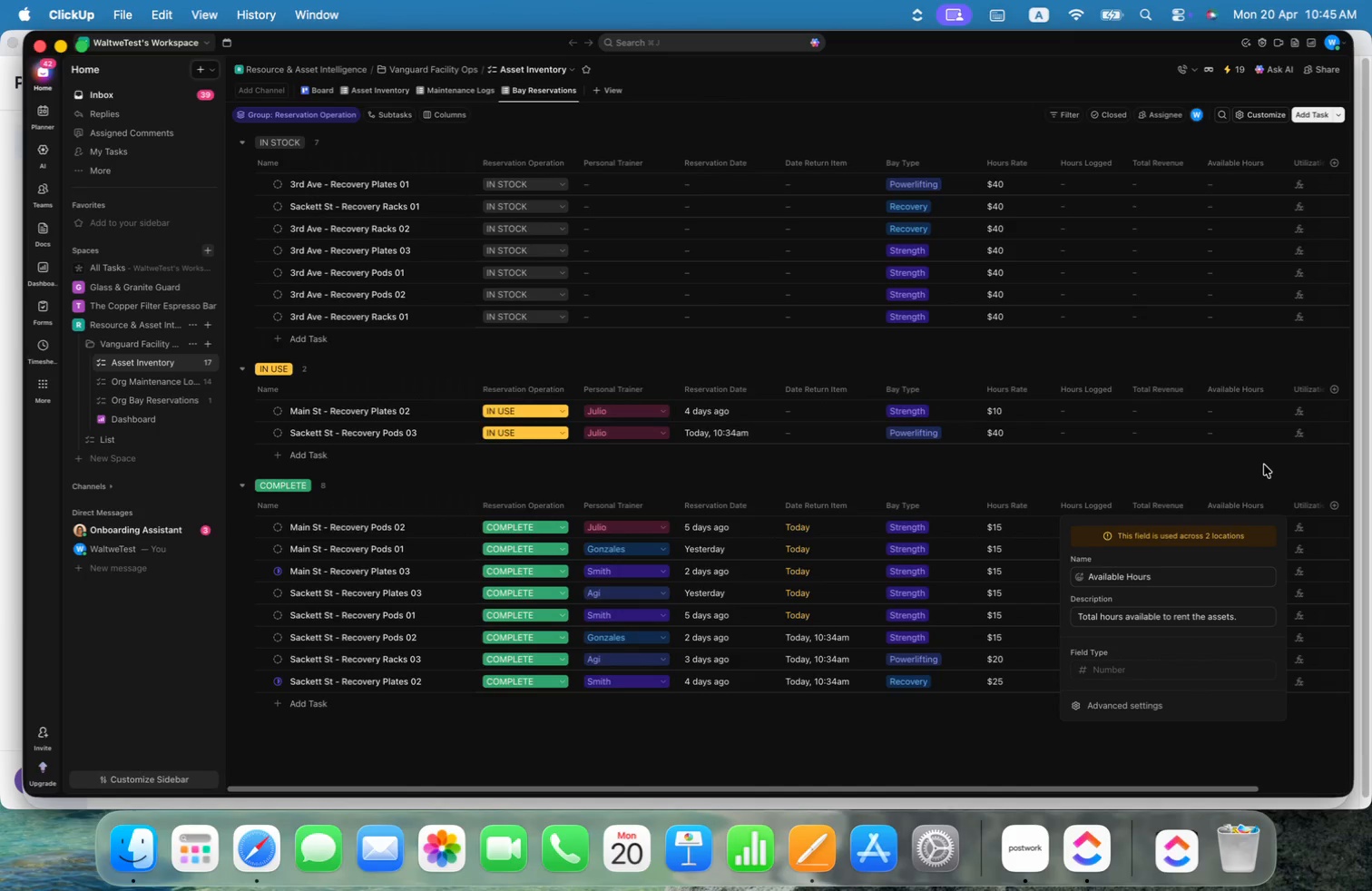 
left_click([1258, 455])
 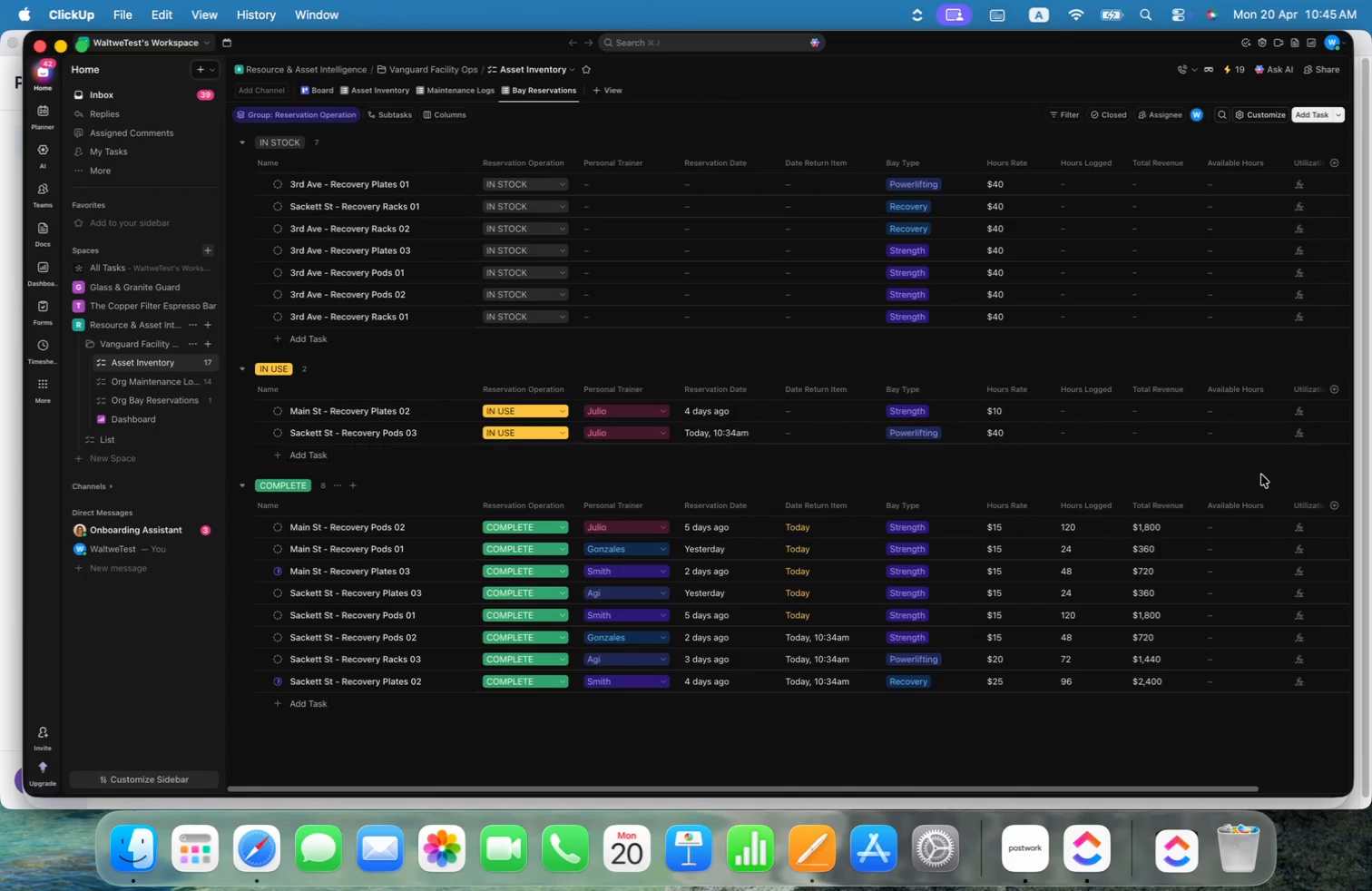 
left_click([1262, 478])